 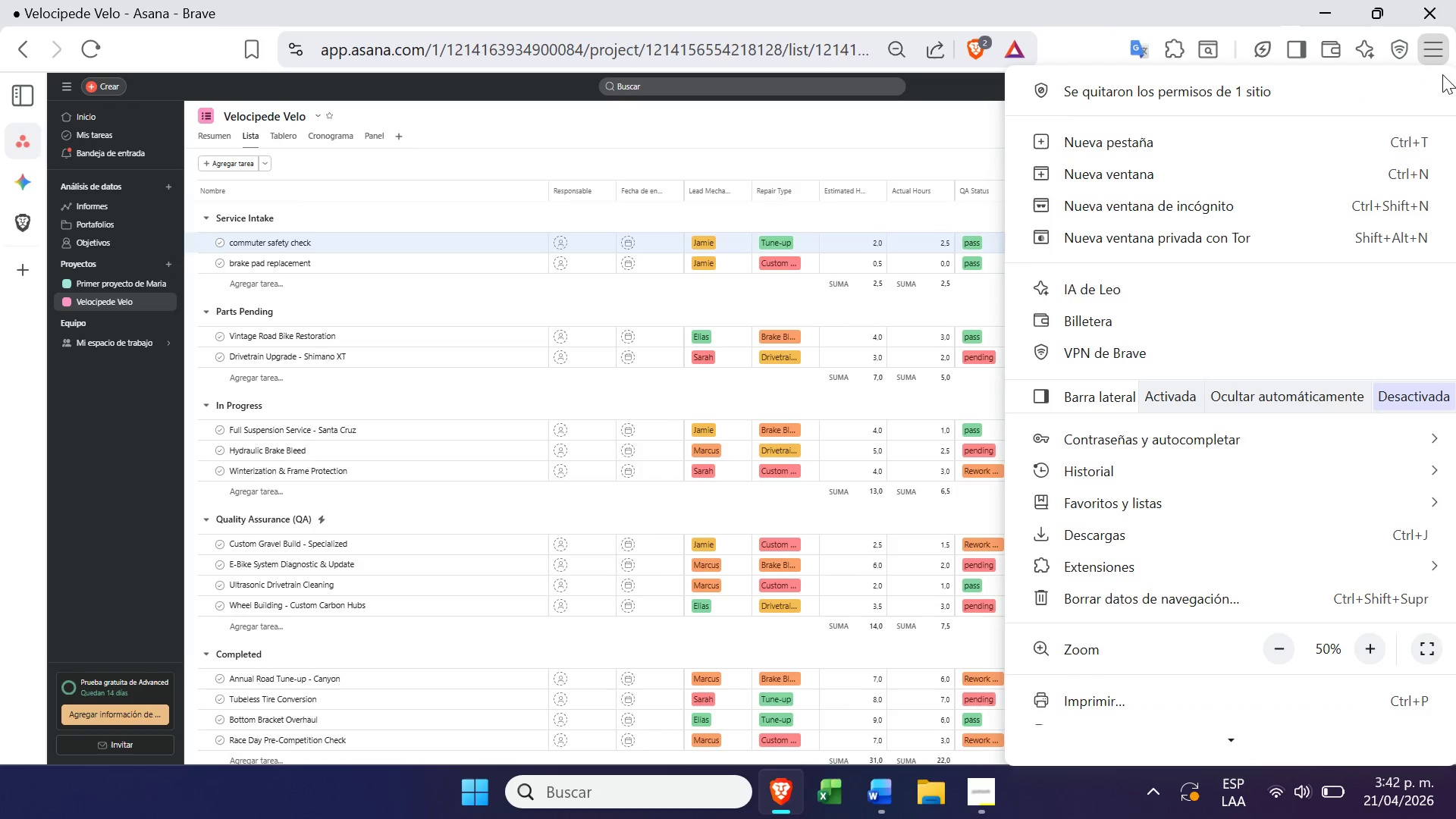 
left_click([1357, 673])
 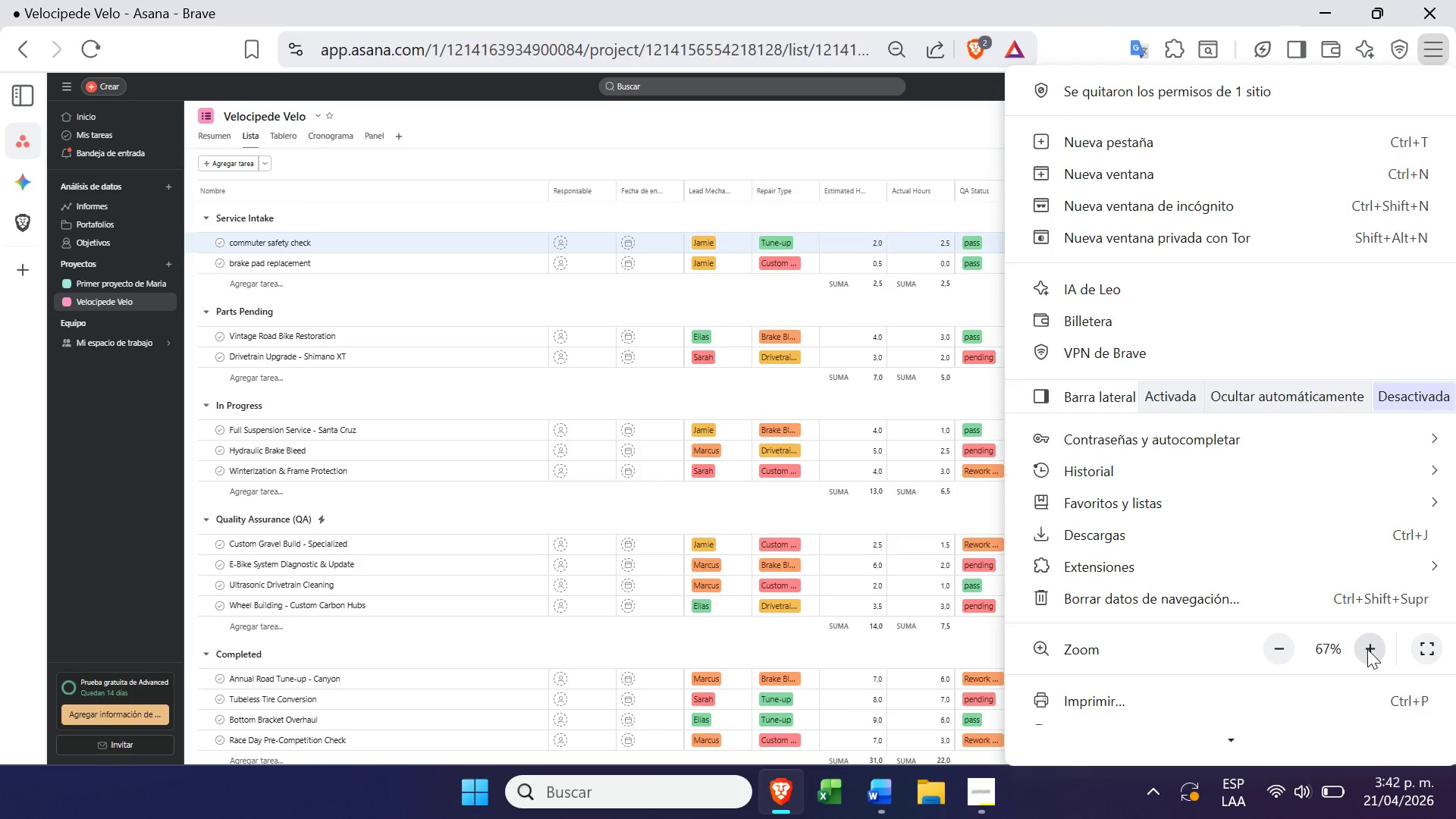 
double_click([1367, 649])
 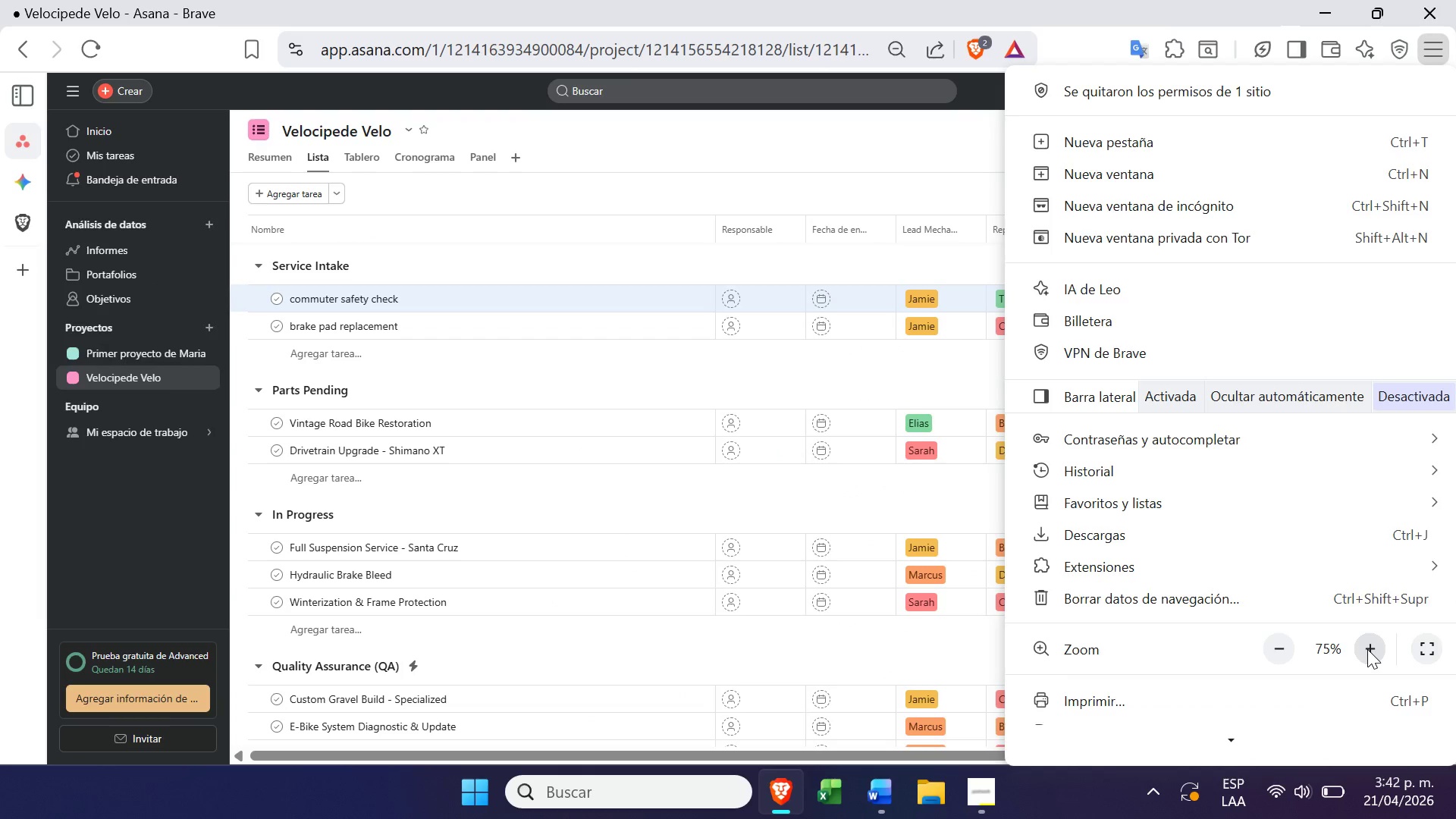 
triple_click([1367, 649])
 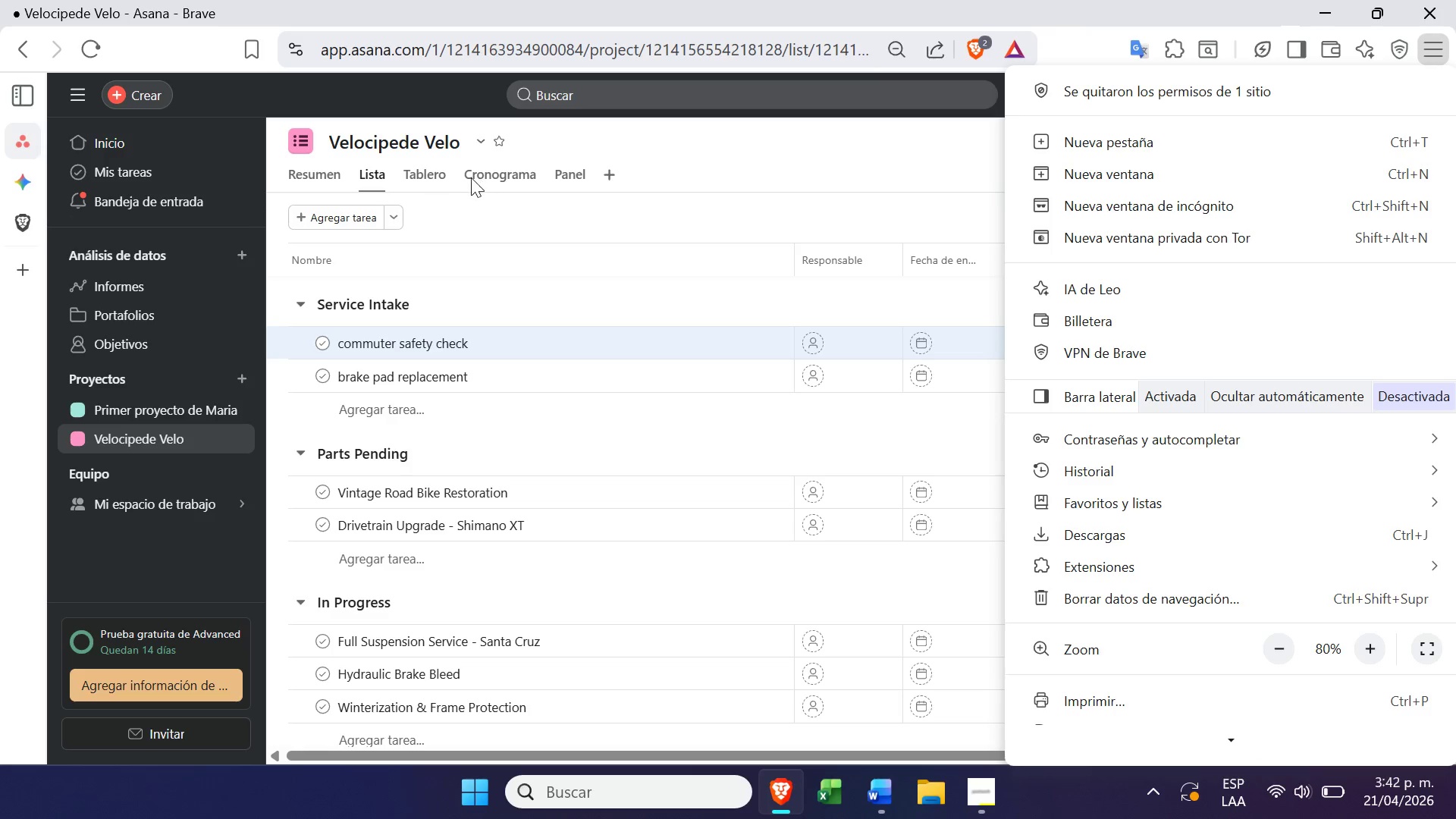 
left_click([564, 177])
 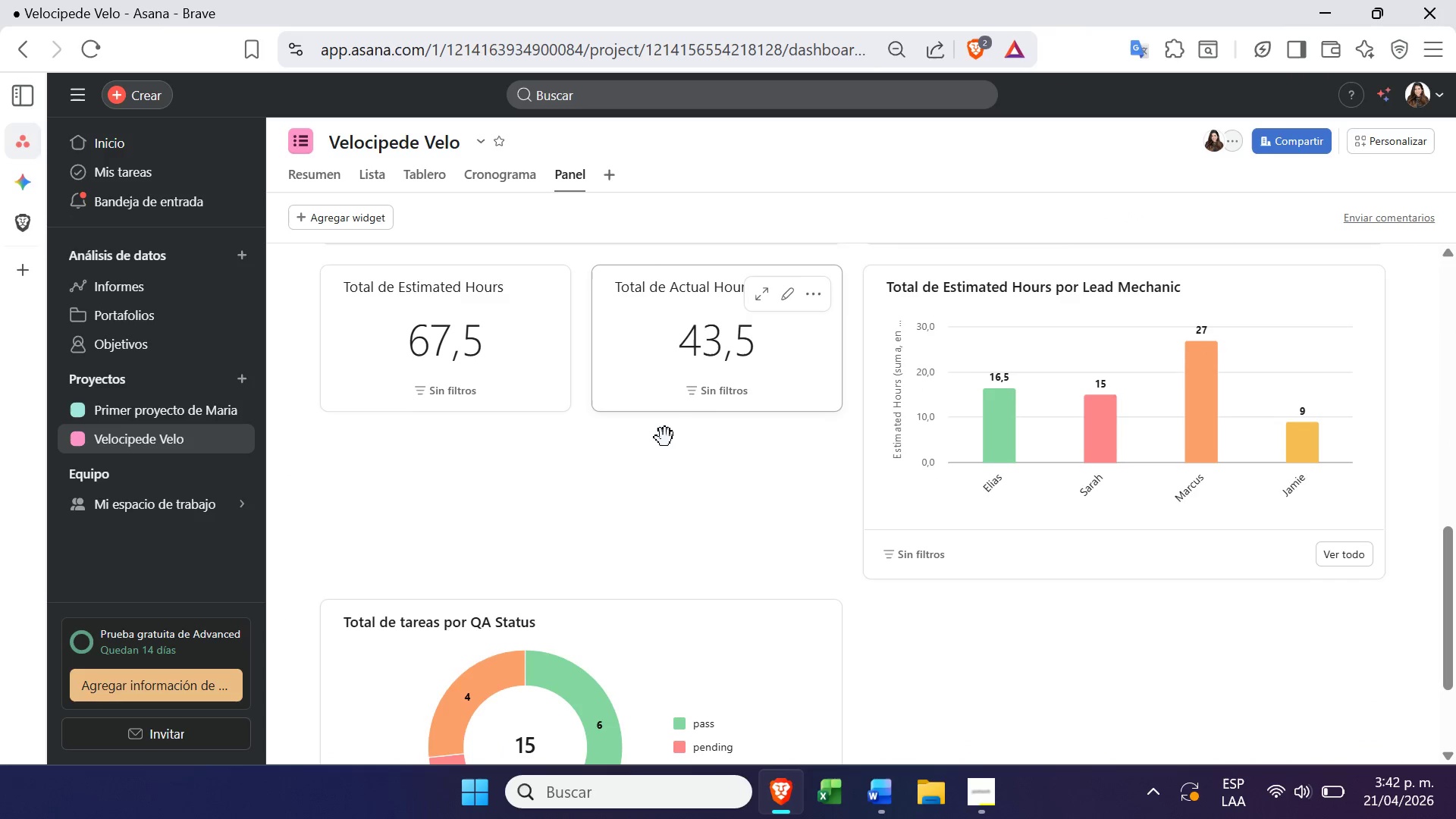 
wait(7.95)
 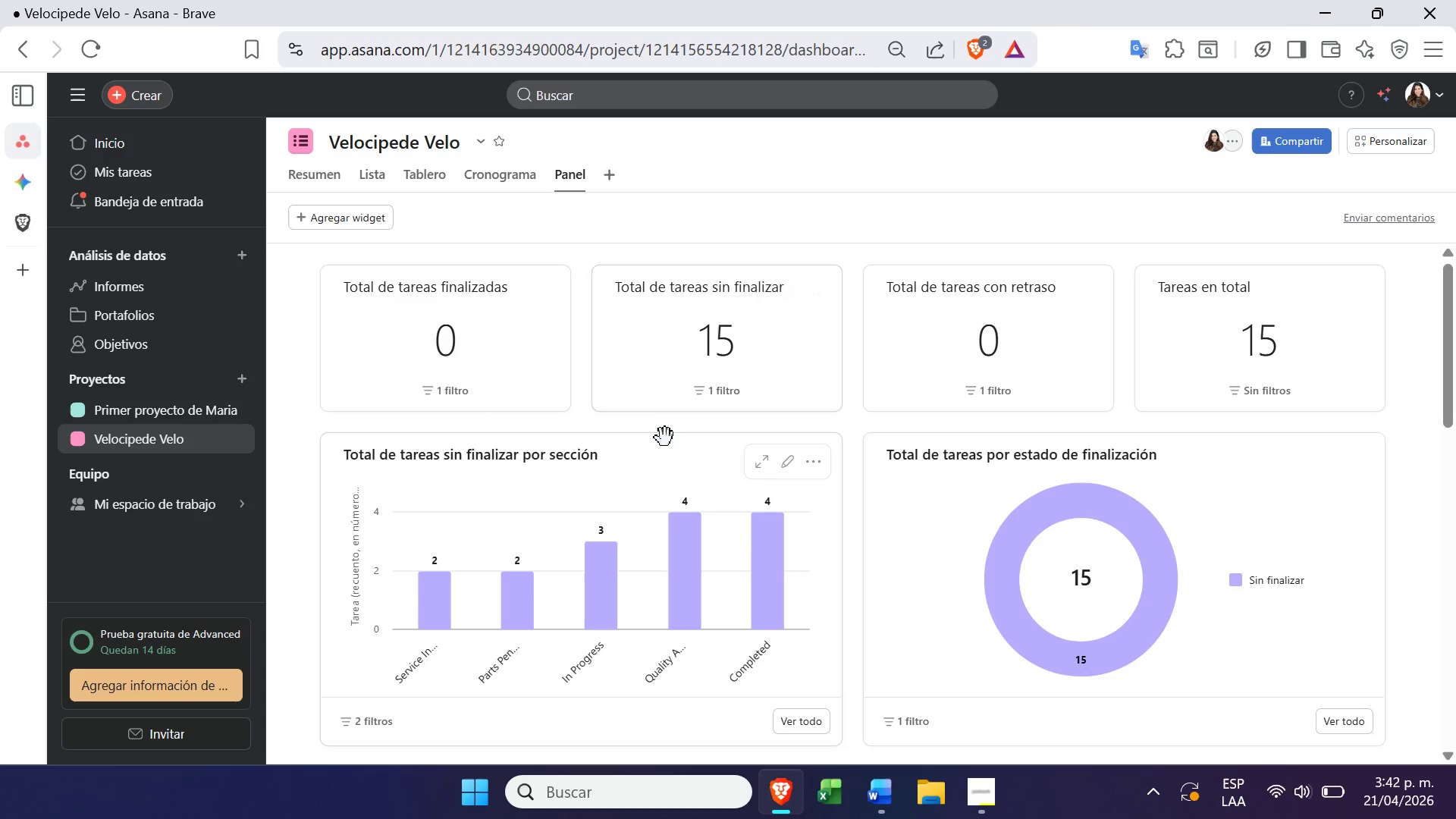 
left_click([1442, 61])
 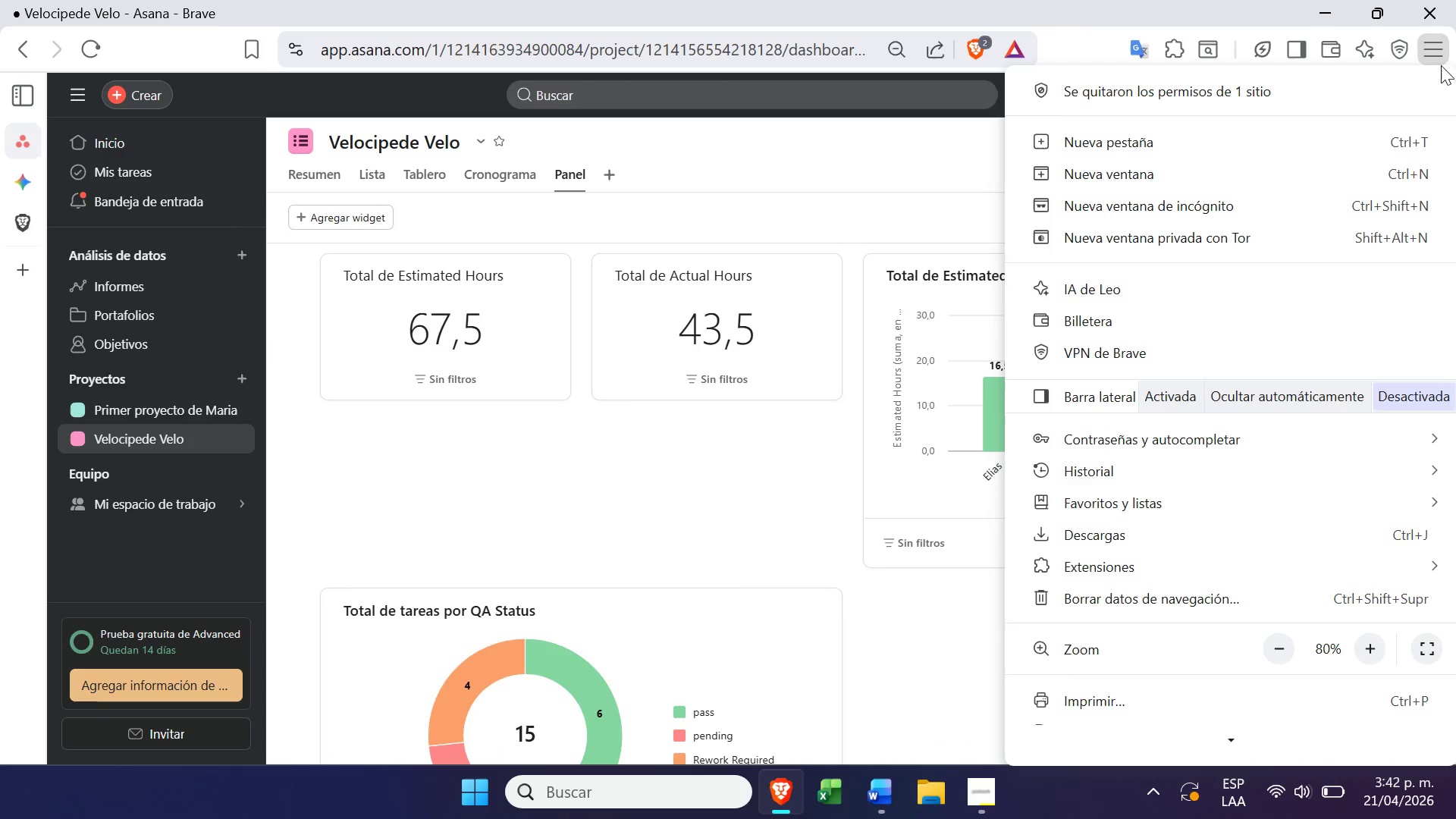 
left_click([783, 474])
 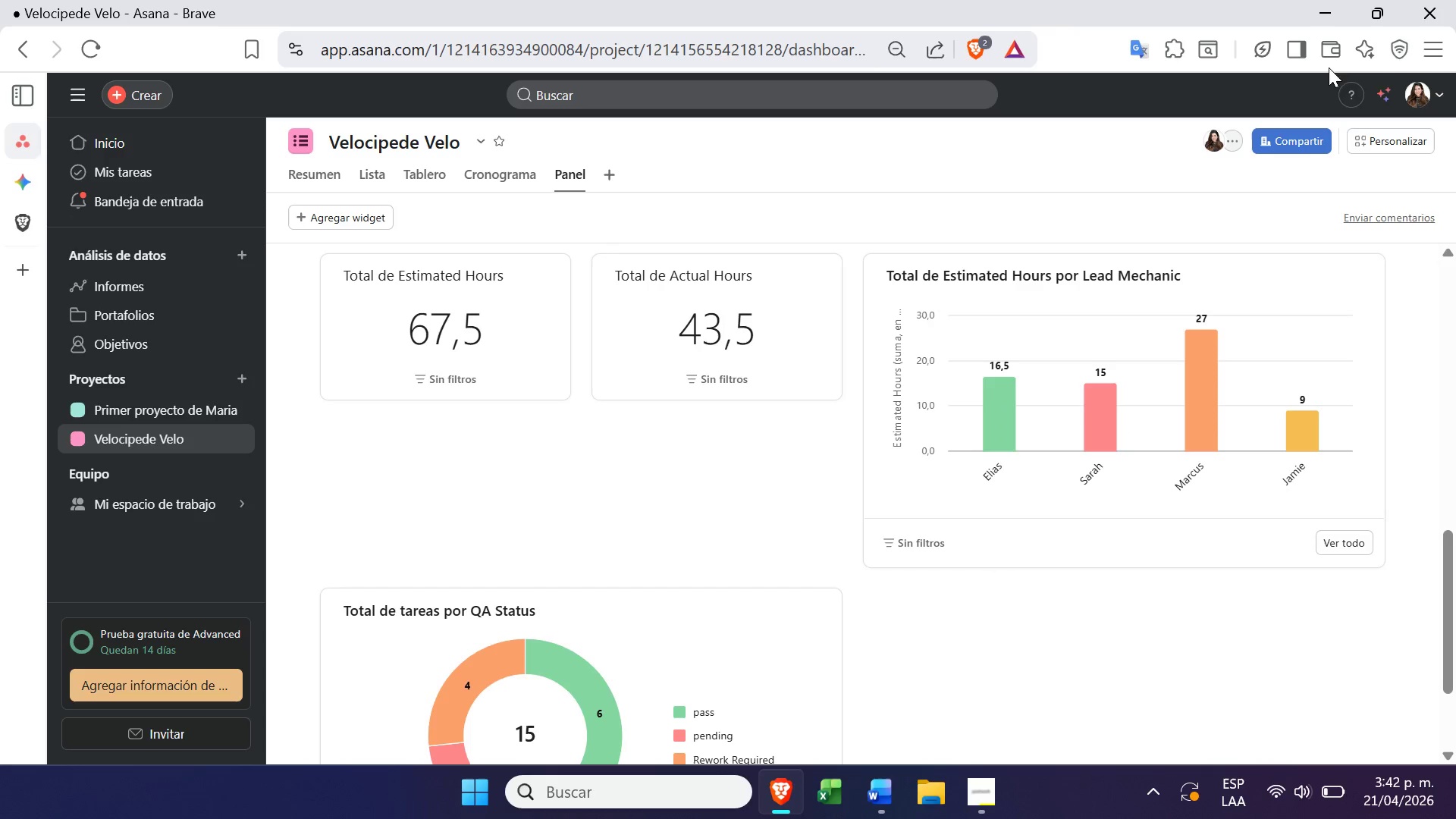 
left_click([1437, 35])
 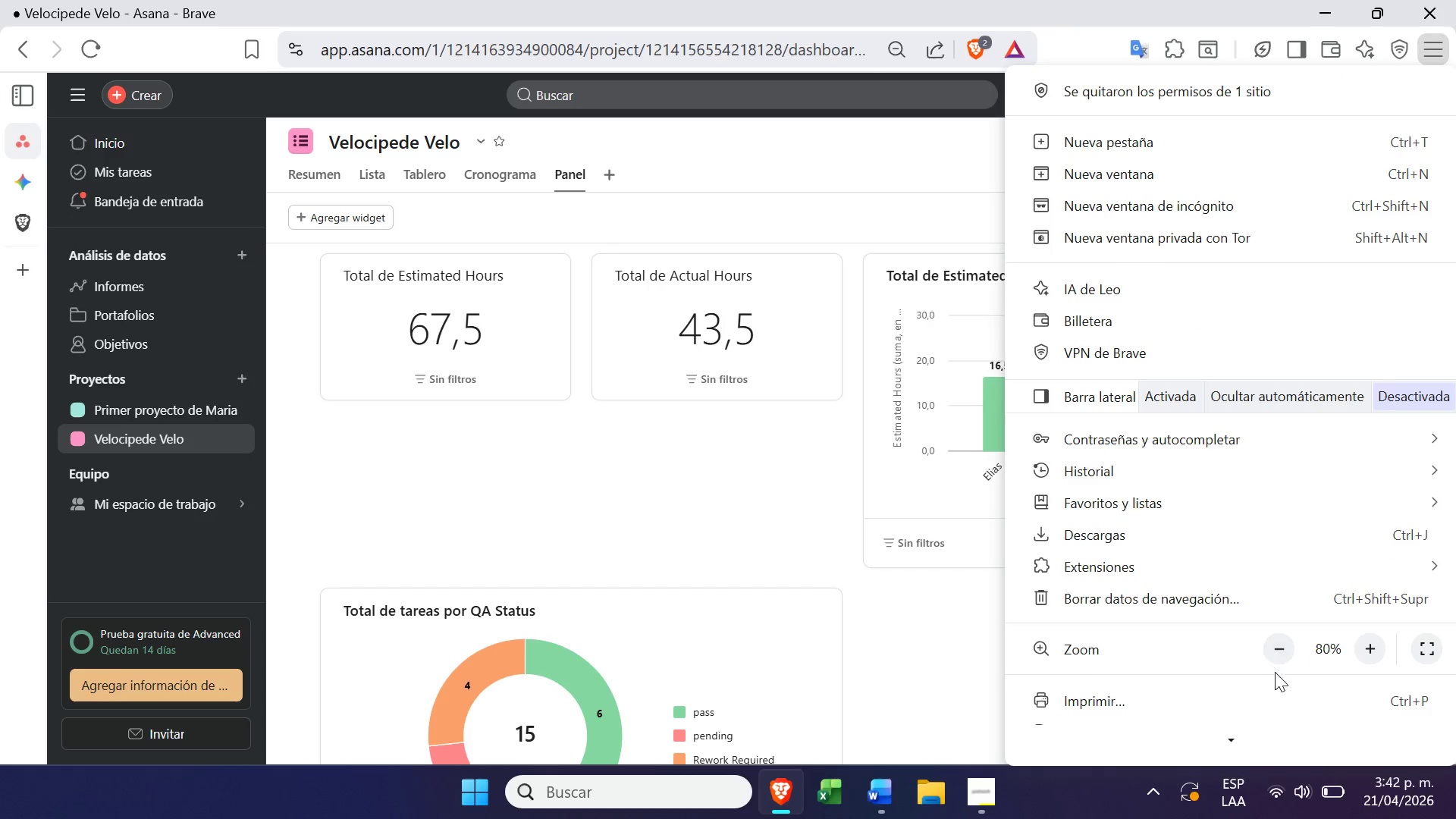 
left_click([1282, 644])
 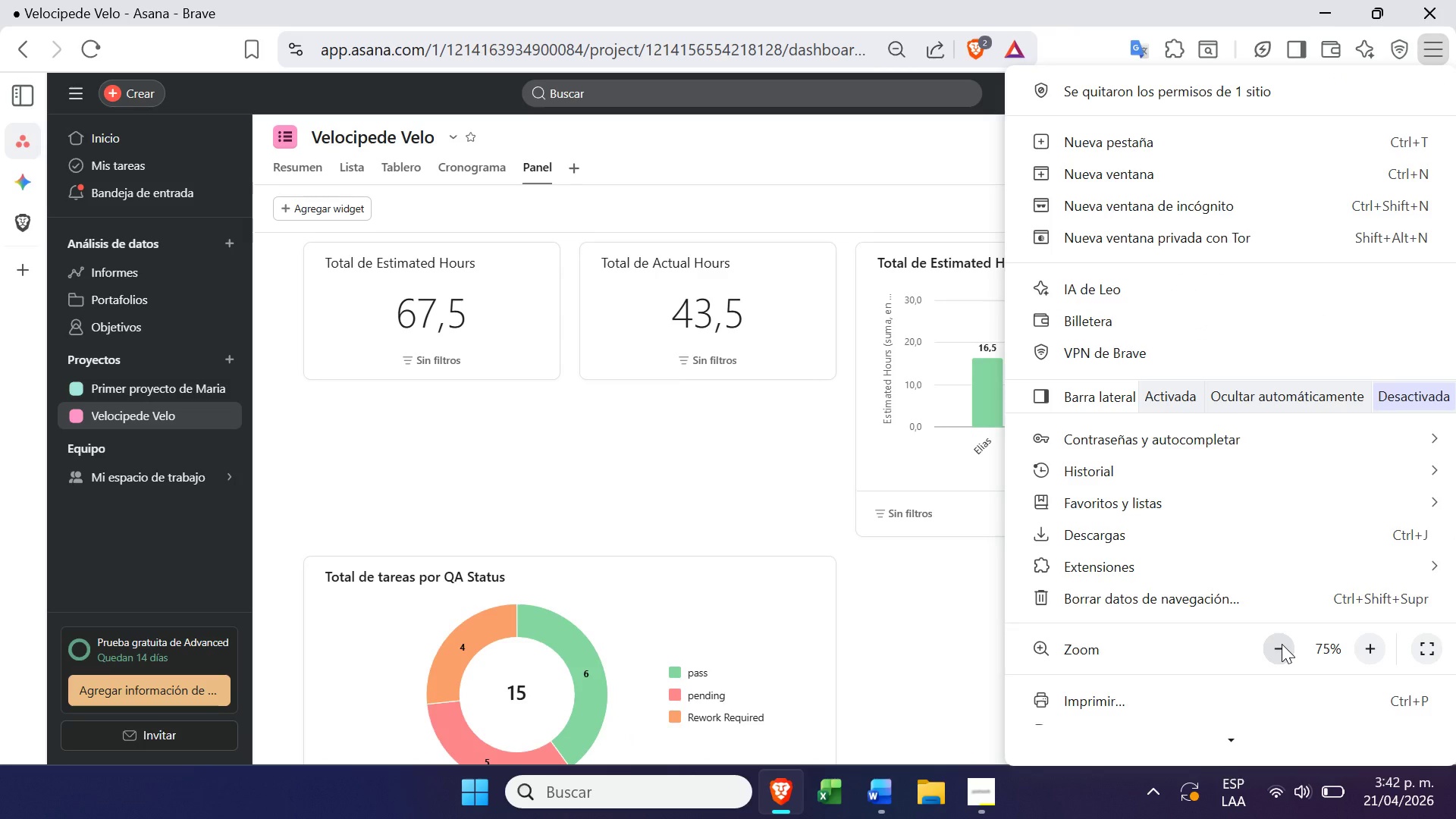 
left_click([1282, 644])
 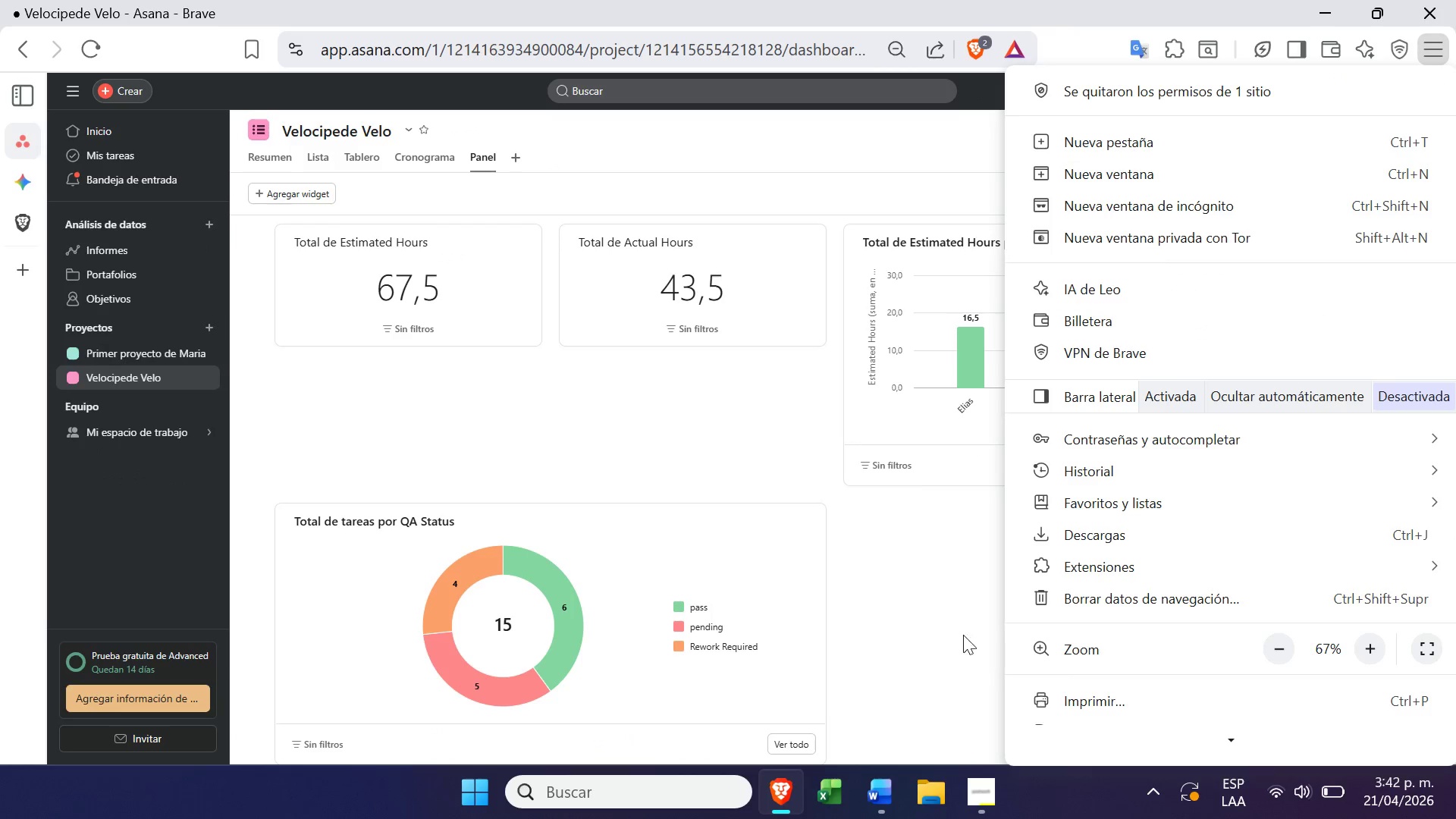 
left_click([912, 642])
 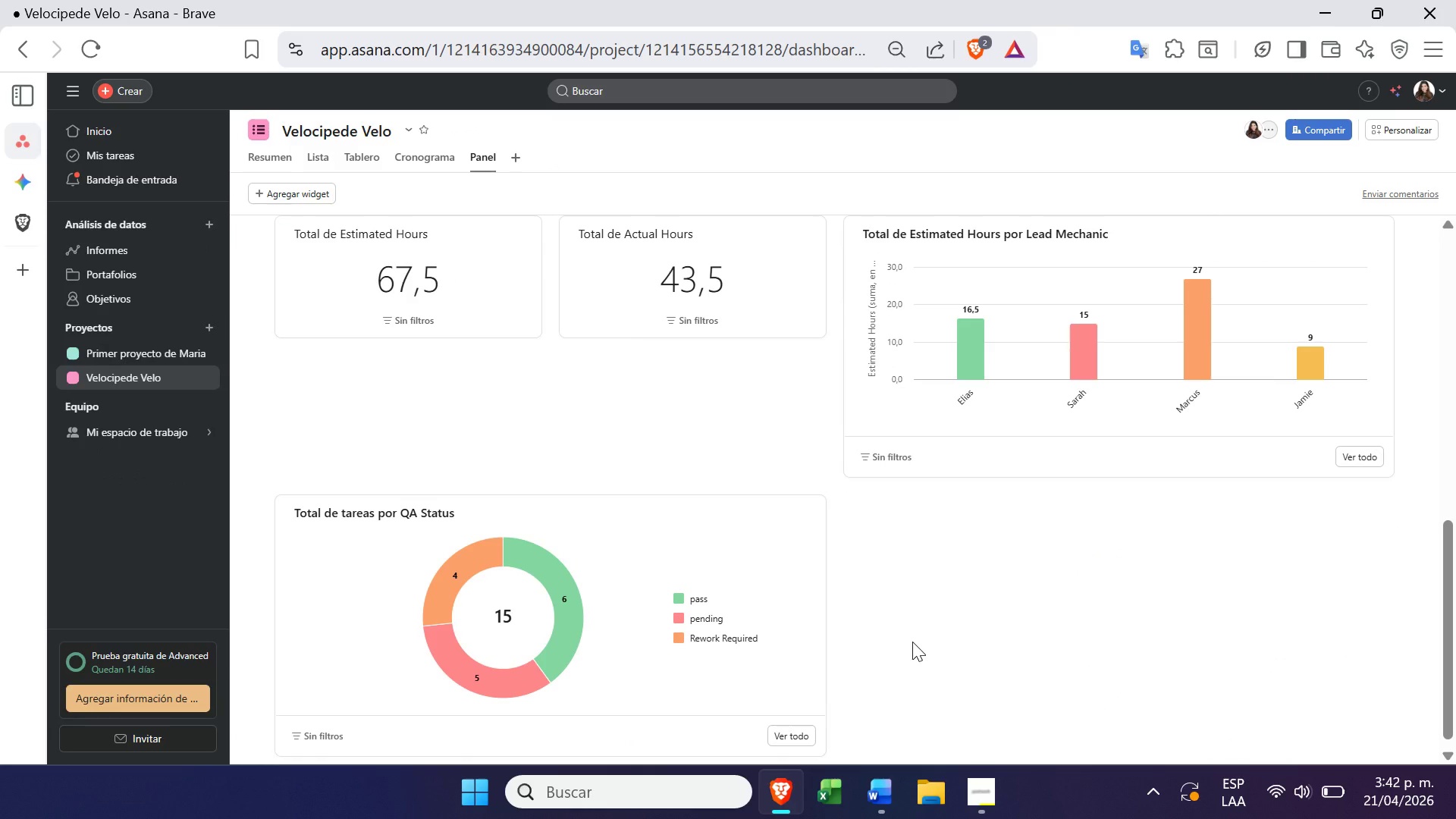 
key(PrintScreen)
 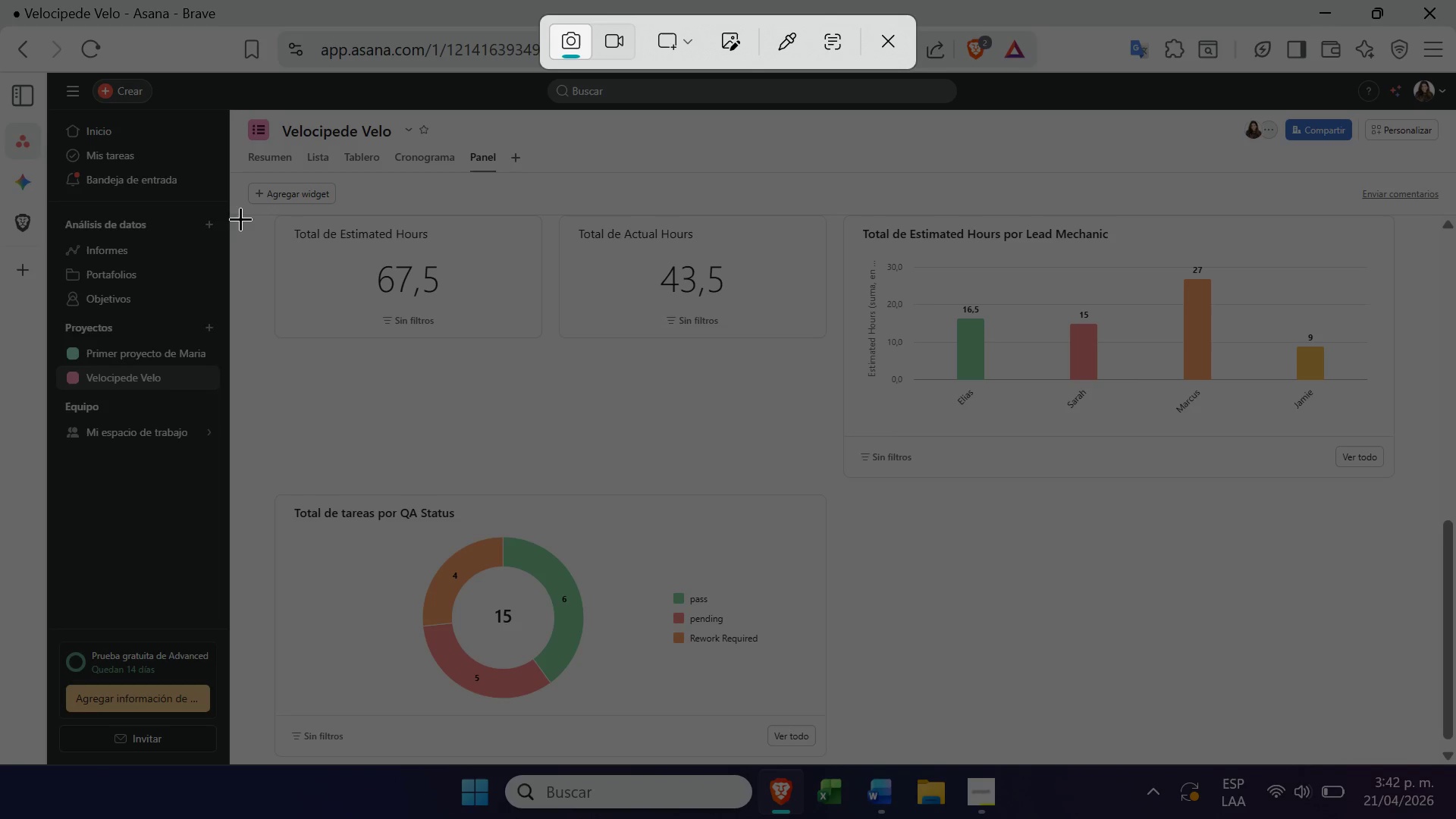 
left_click_drag(start_coordinate=[231, 213], to_coordinate=[1441, 755])
 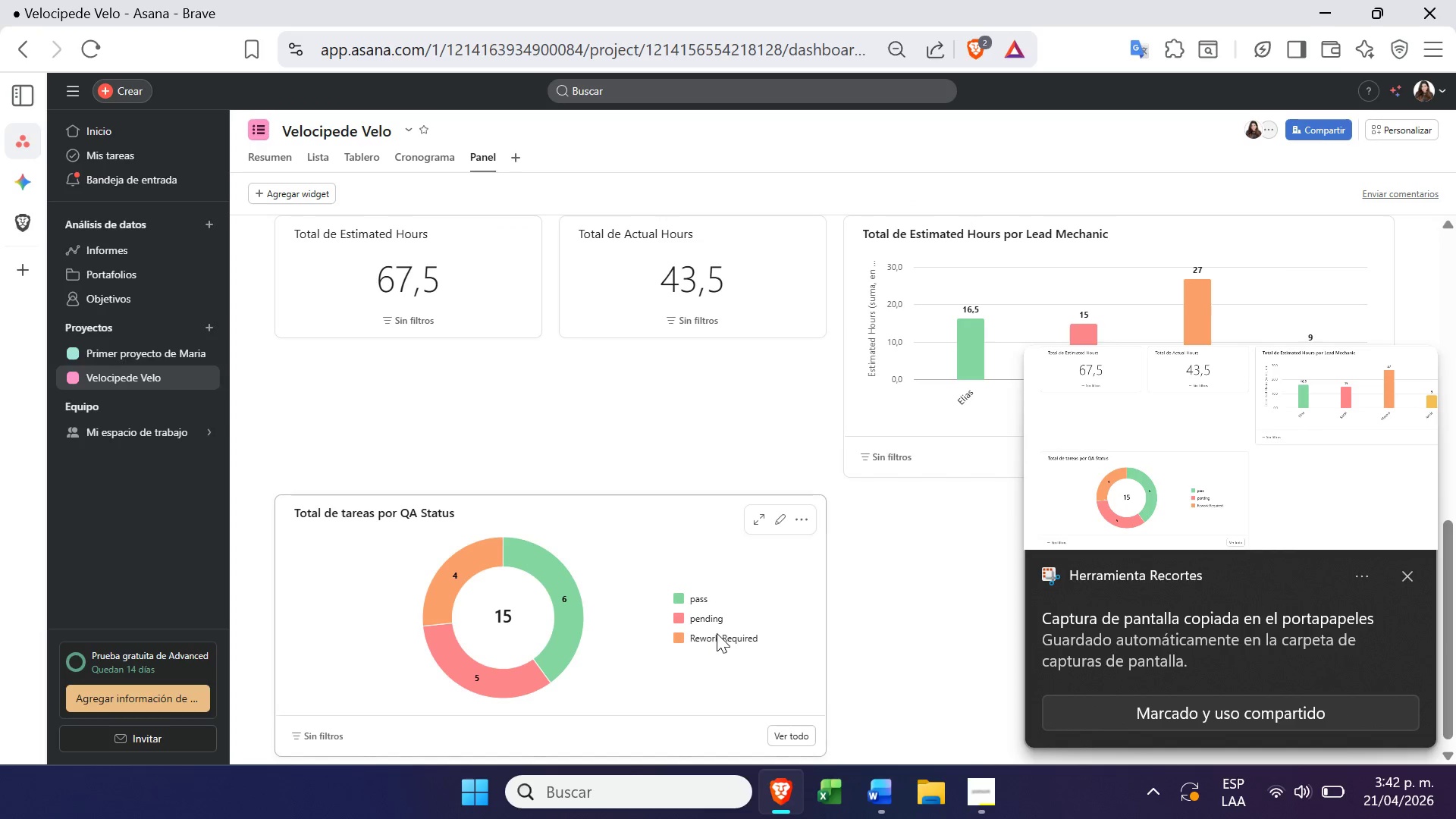 
left_click([980, 793])